 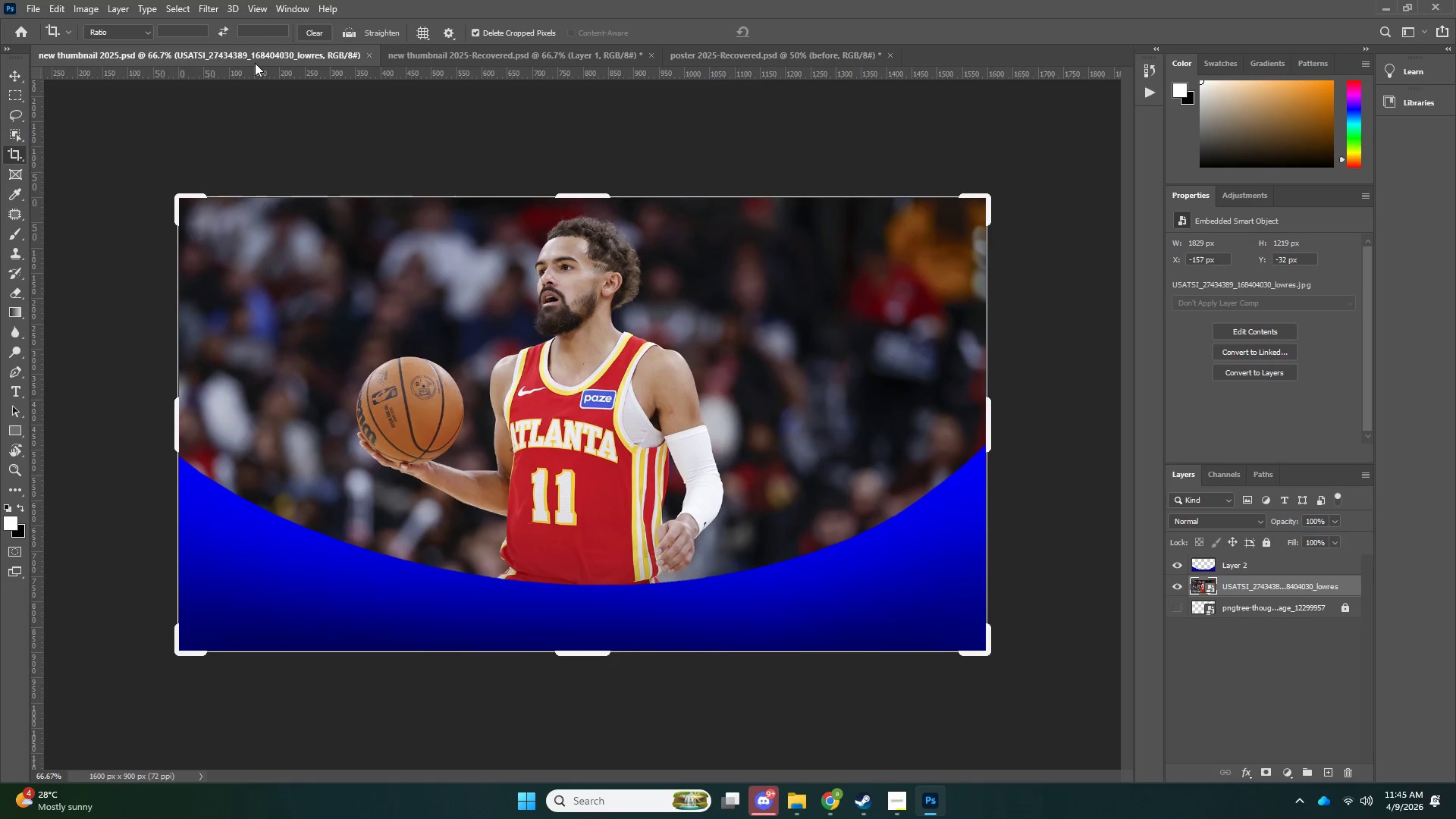 
key(Enter)
 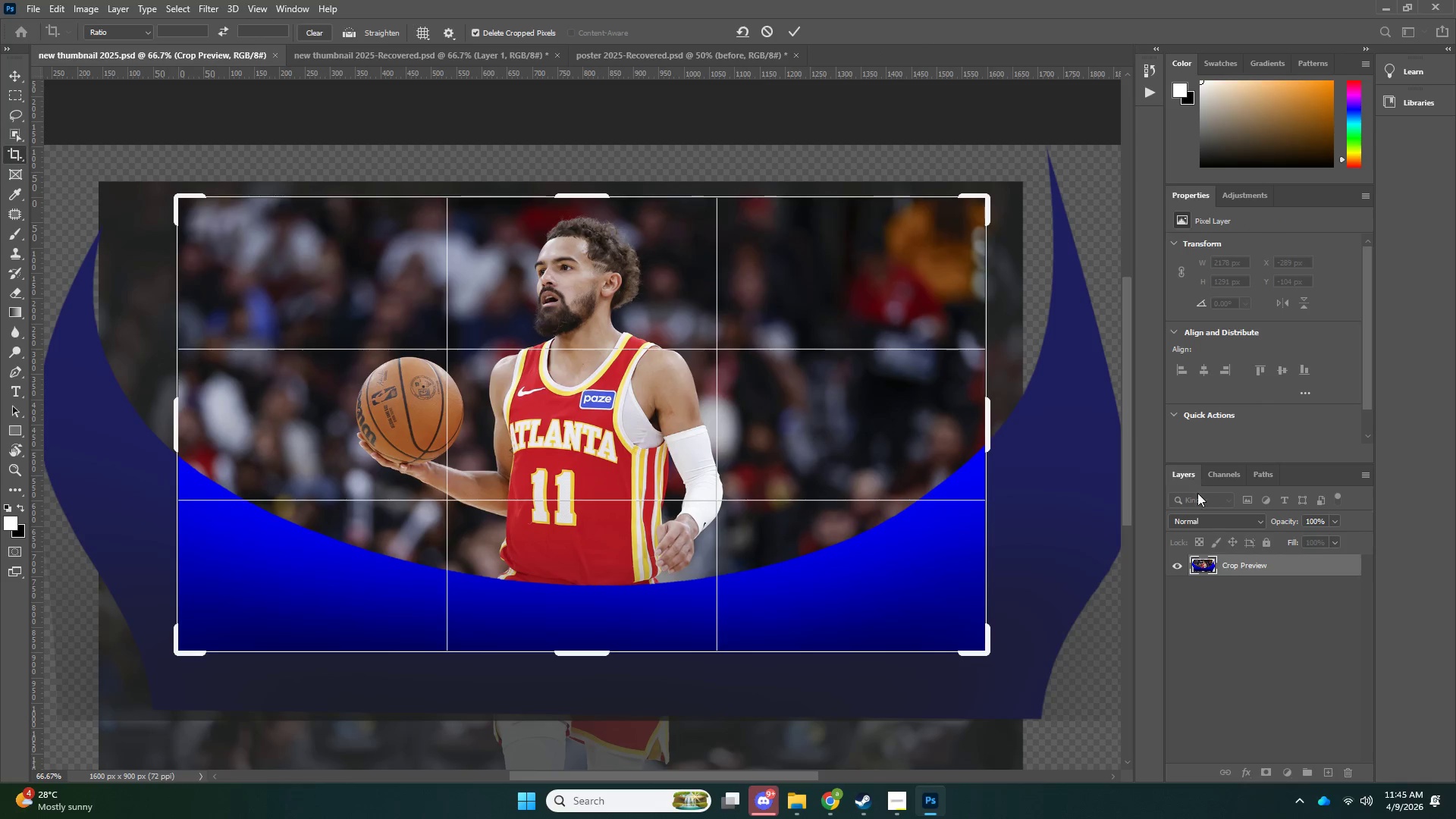 
key(Enter)
 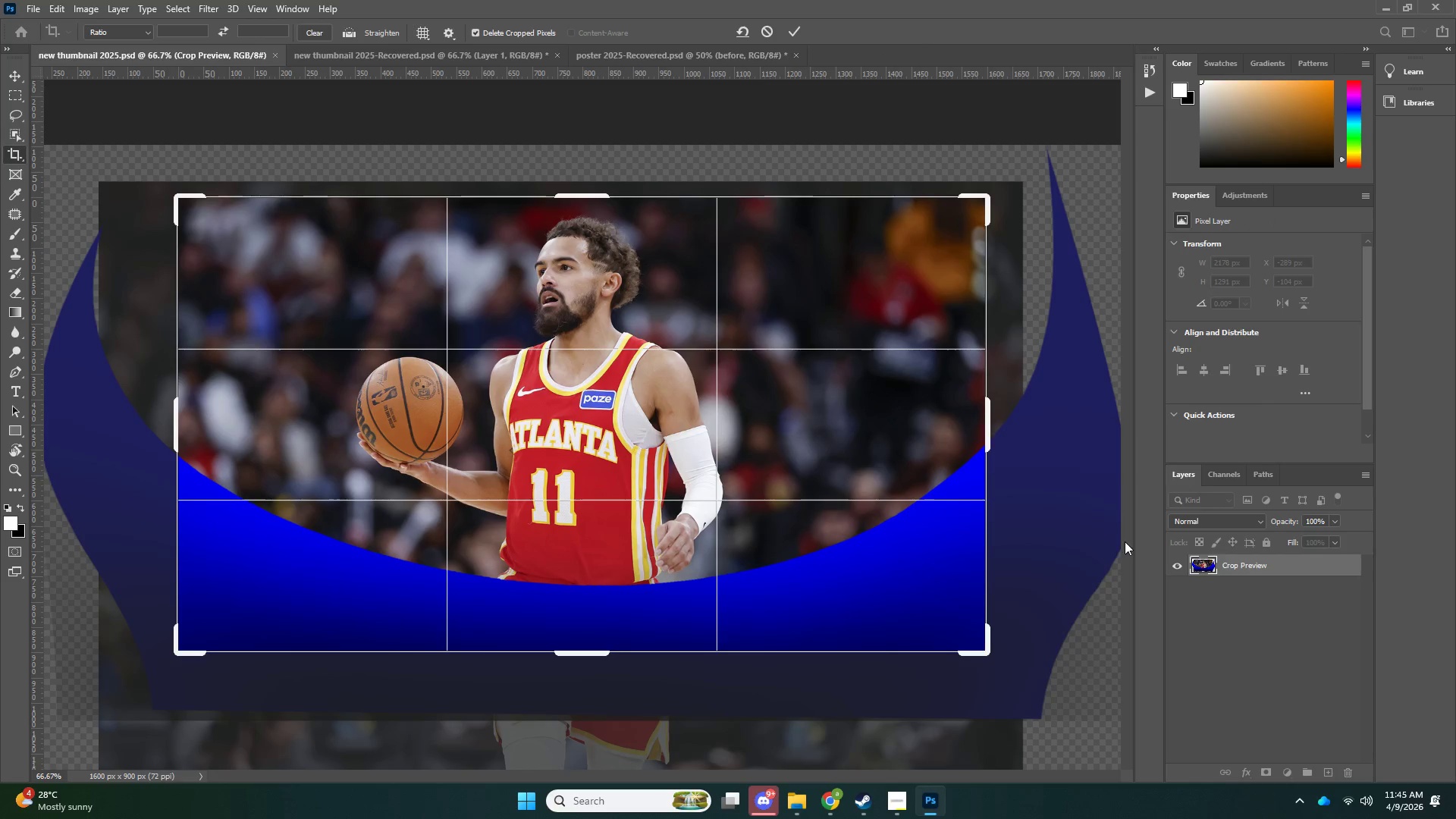 
key(Delete)
 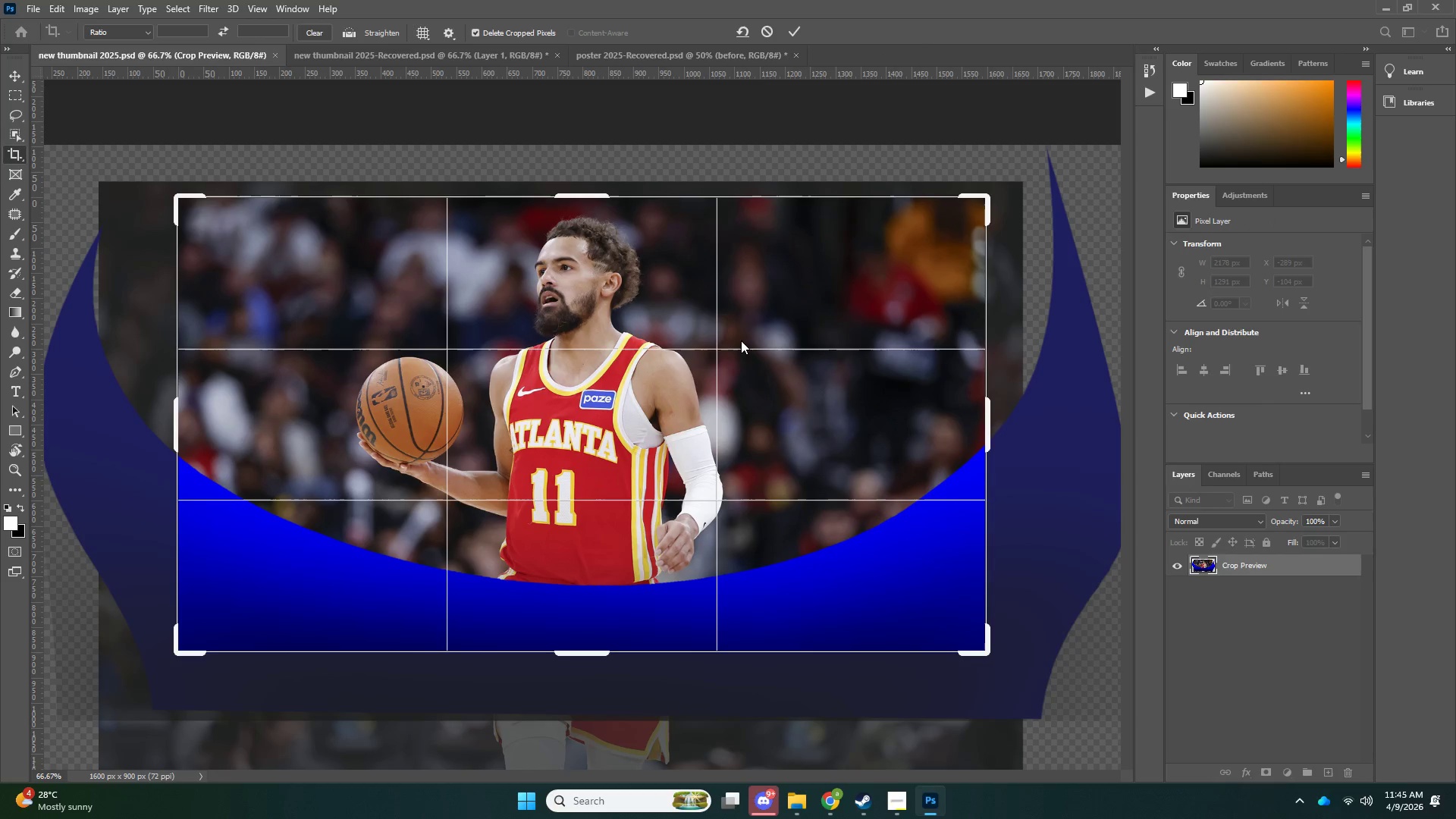 
left_click([719, 332])
 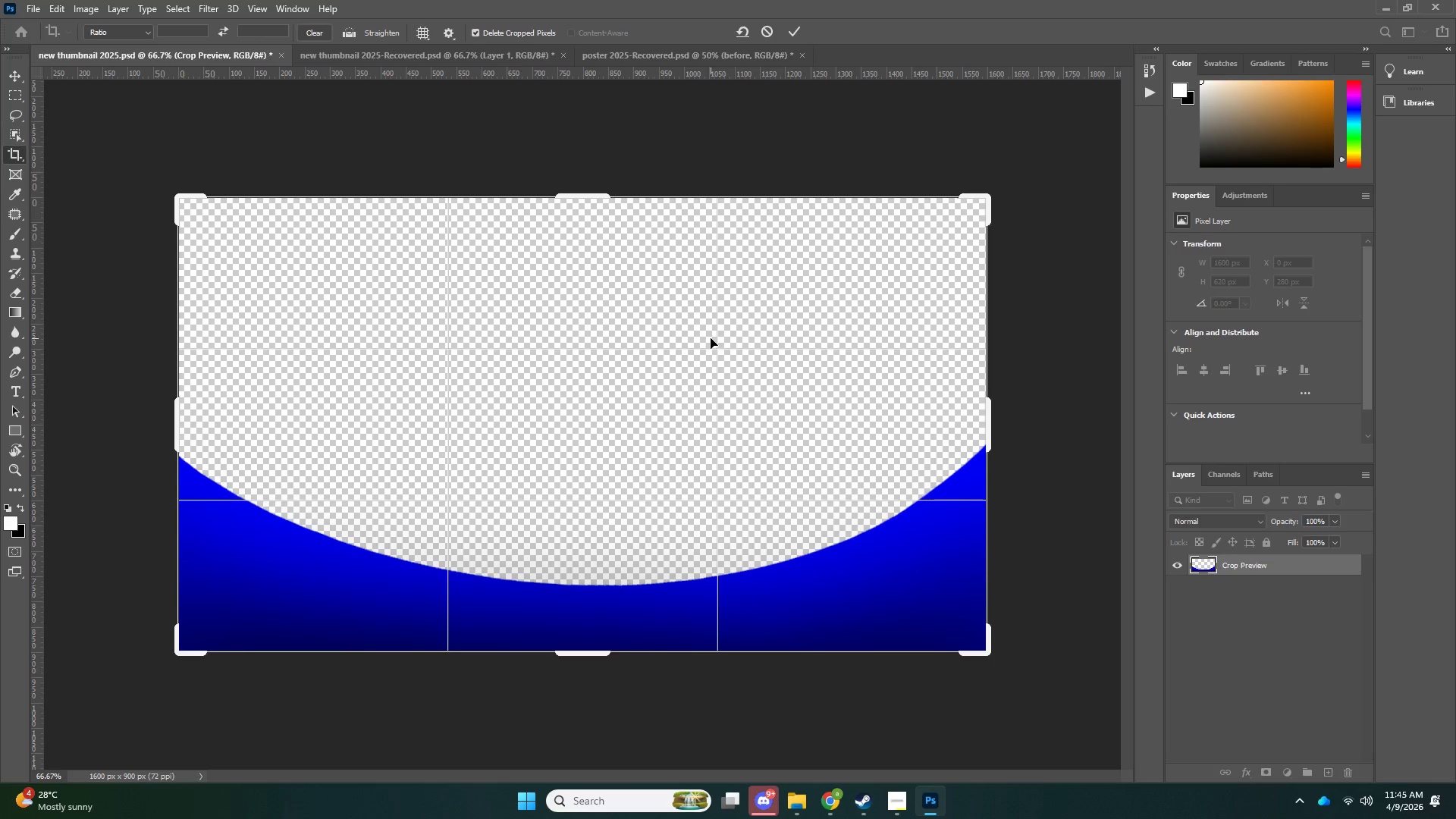 
key(Delete)
 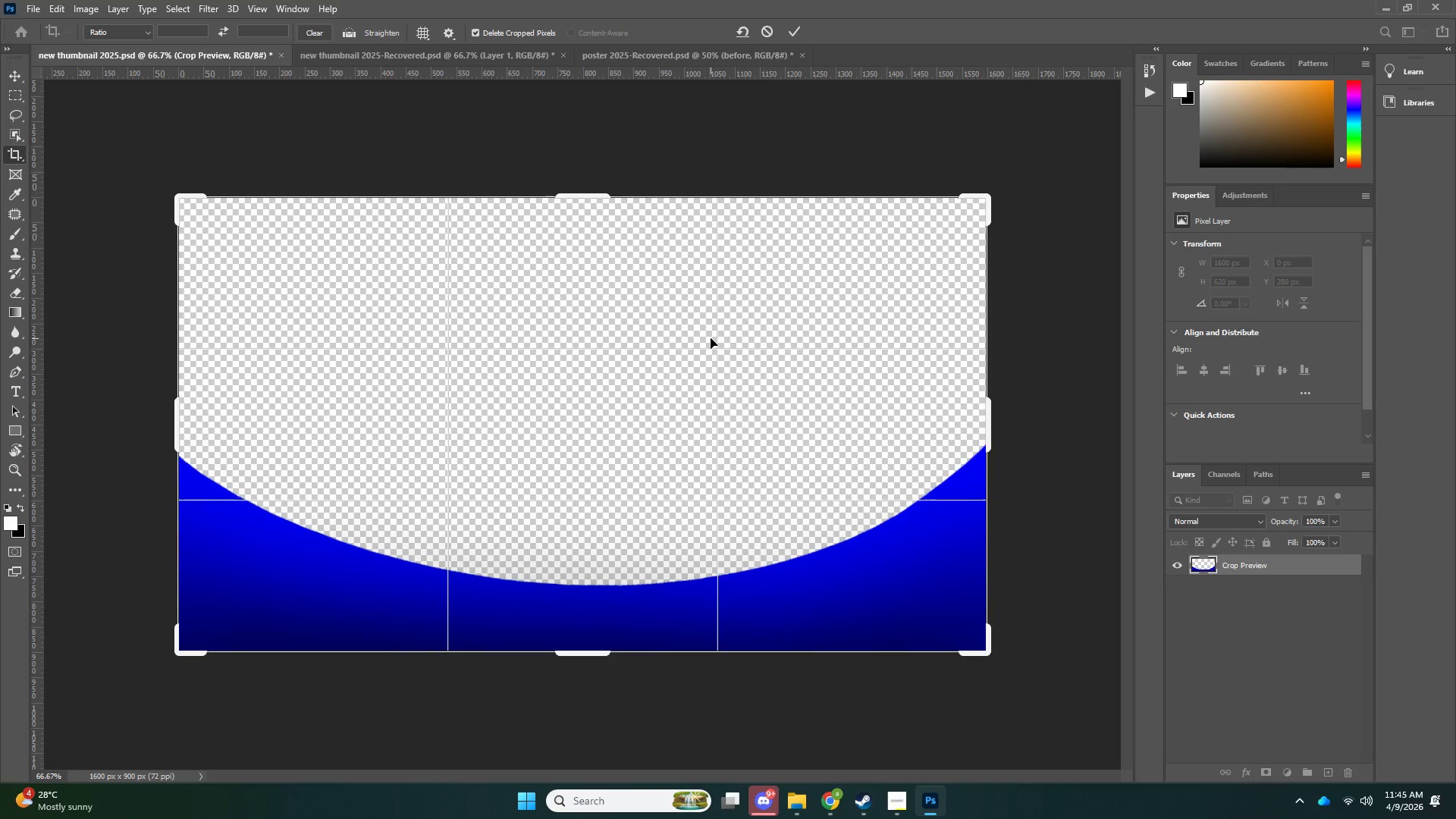 
key(Enter)
 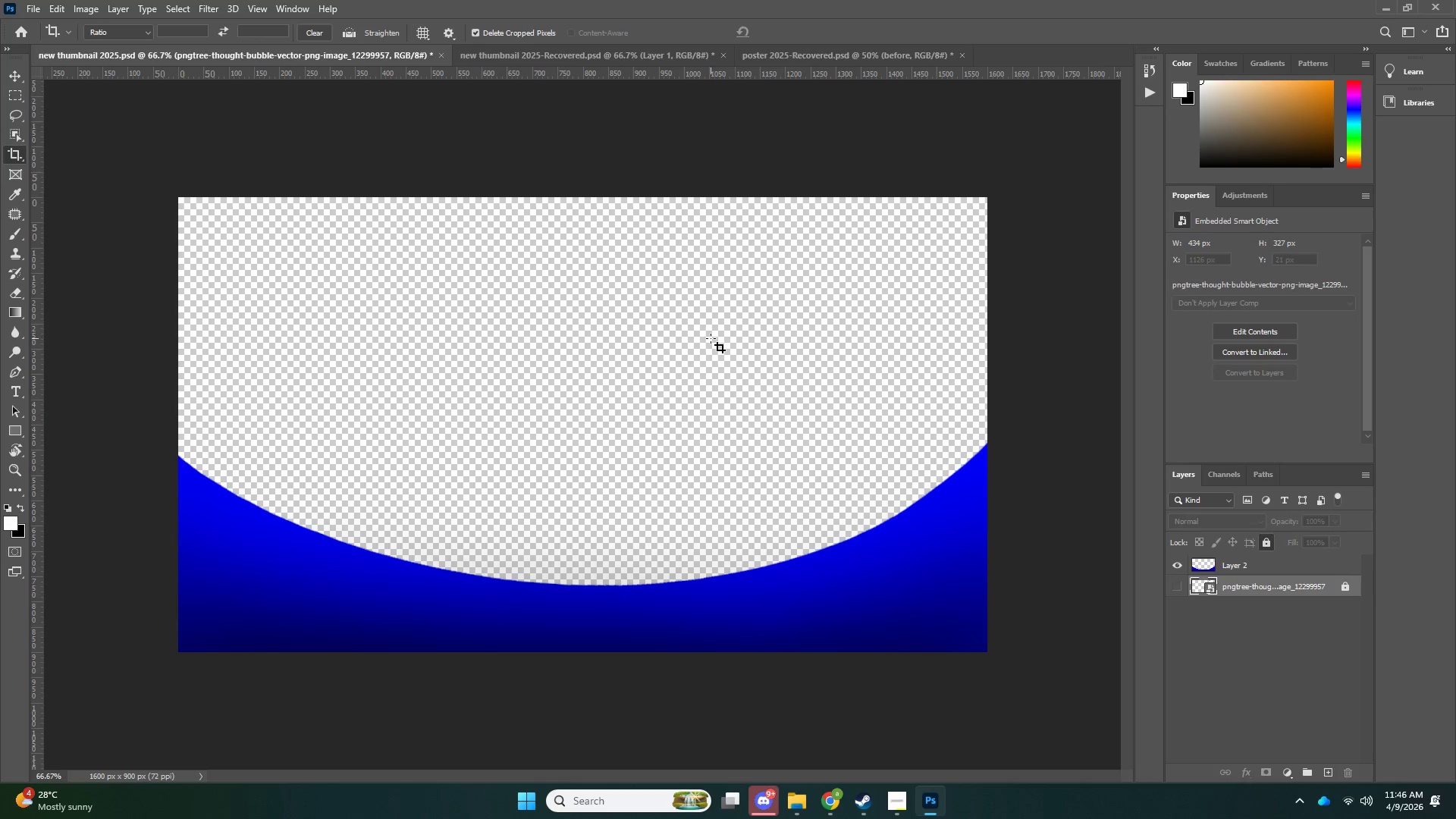 
key(Delete)
 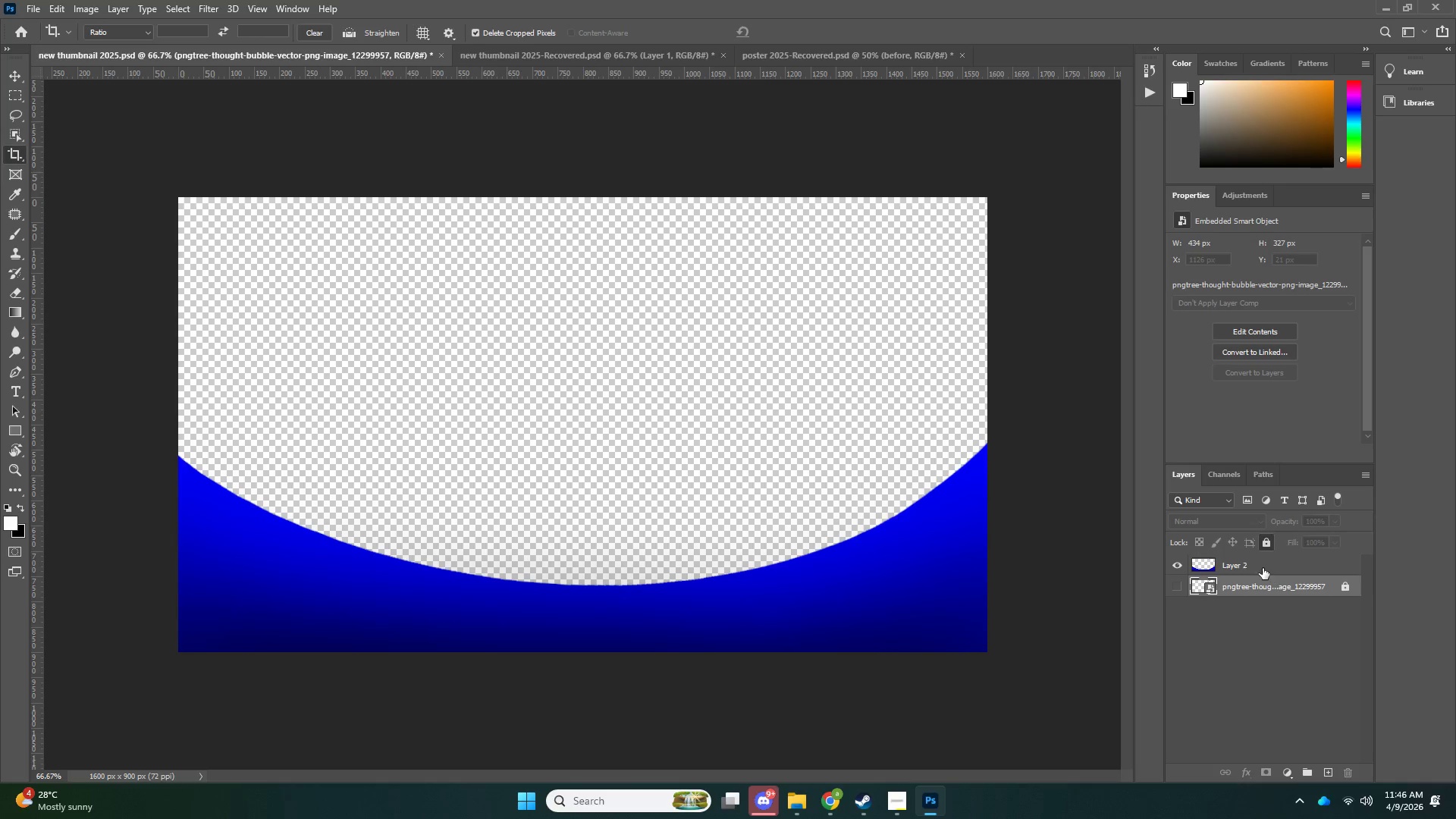 
left_click([1264, 570])
 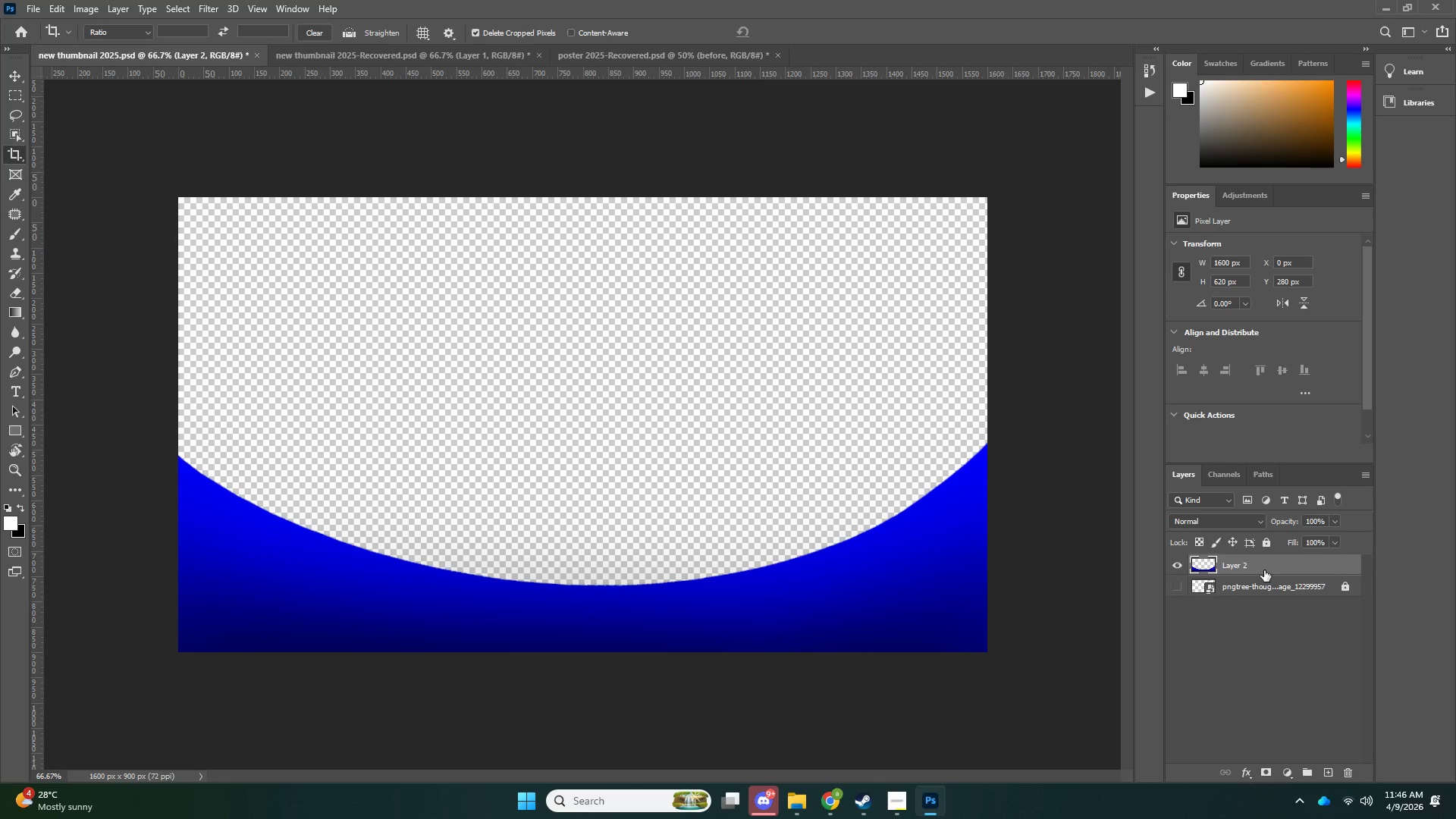 
key(Delete)
 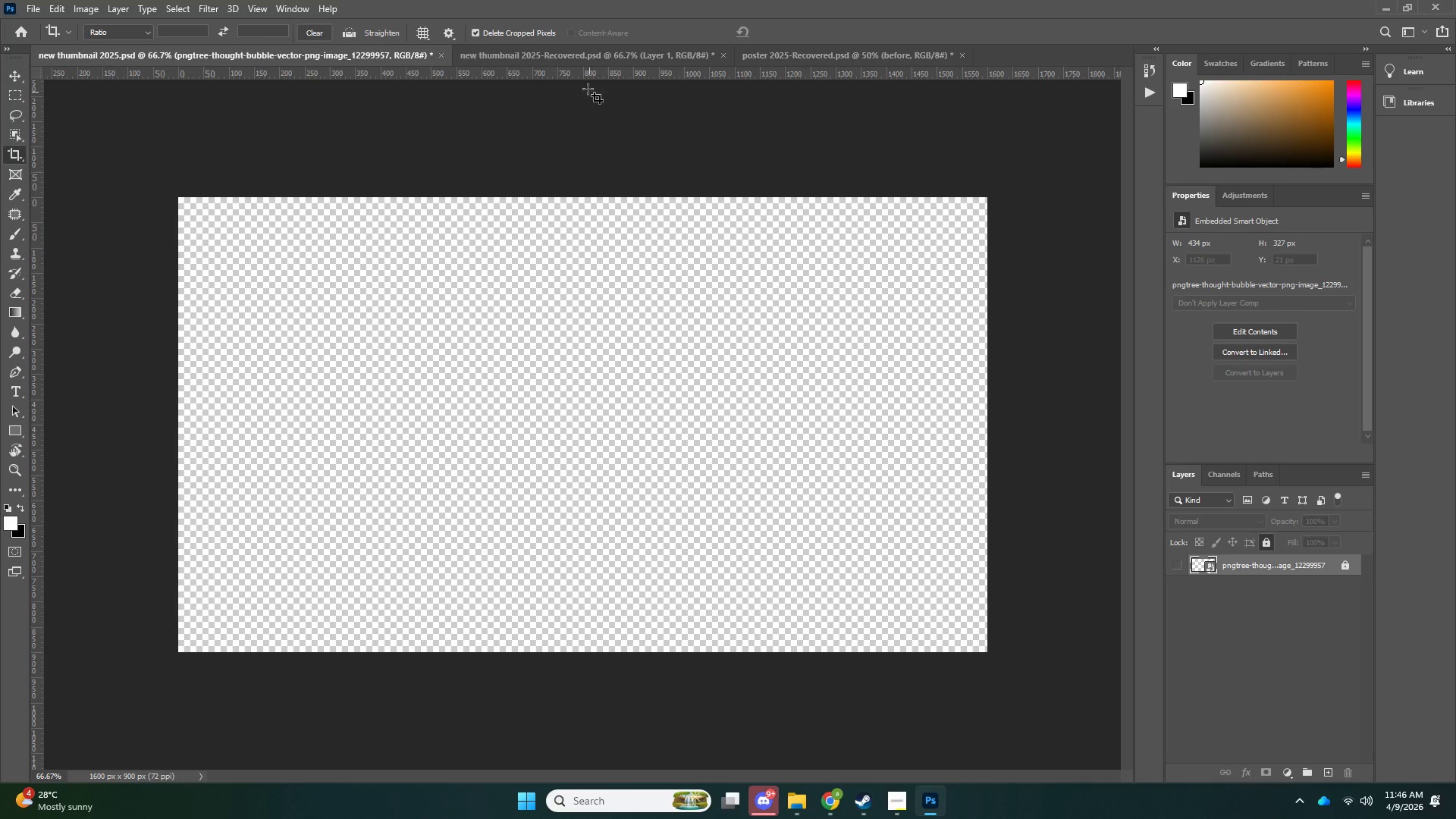 
left_click([570, 58])
 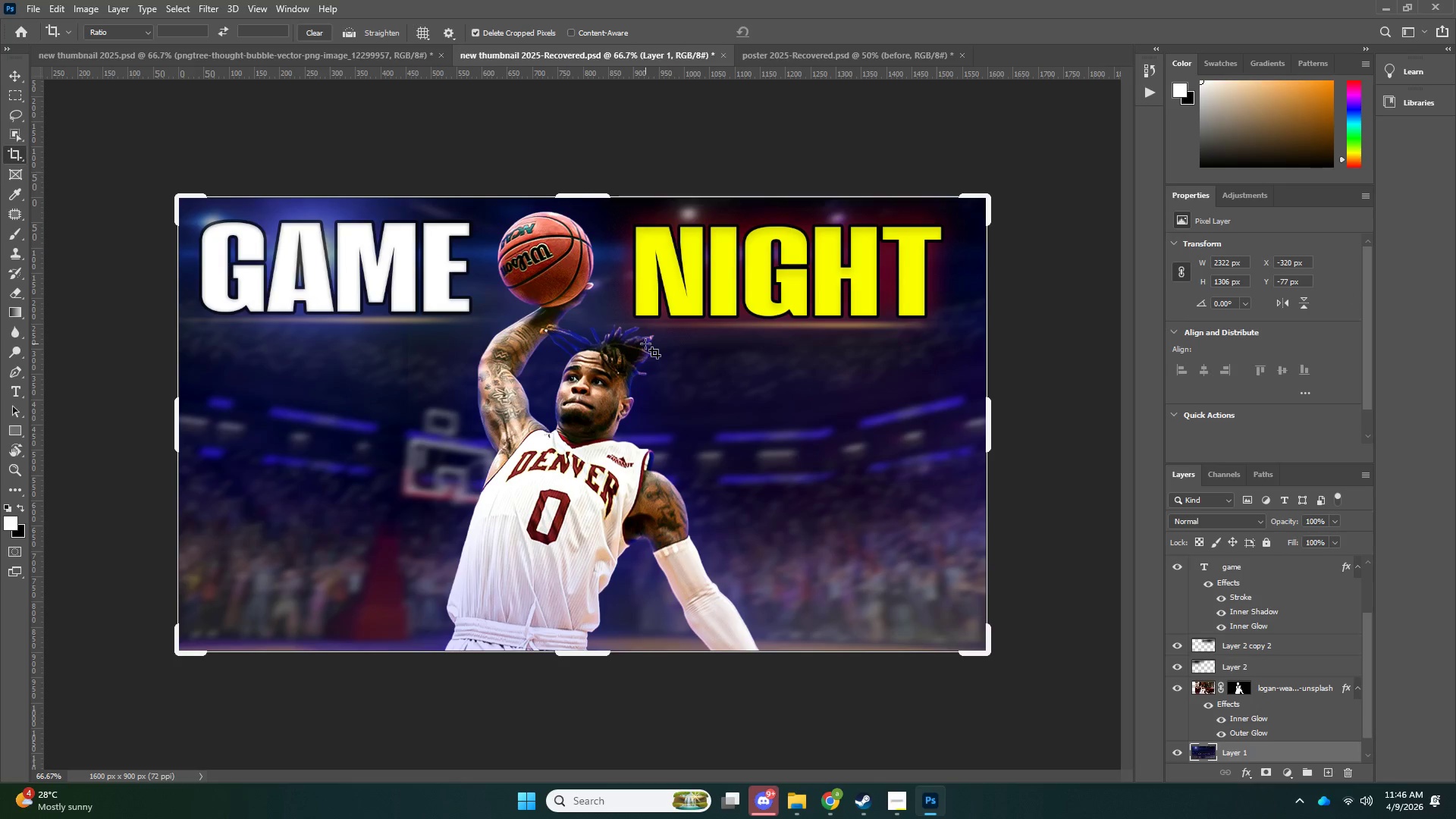 
key(NumpadEnter)
 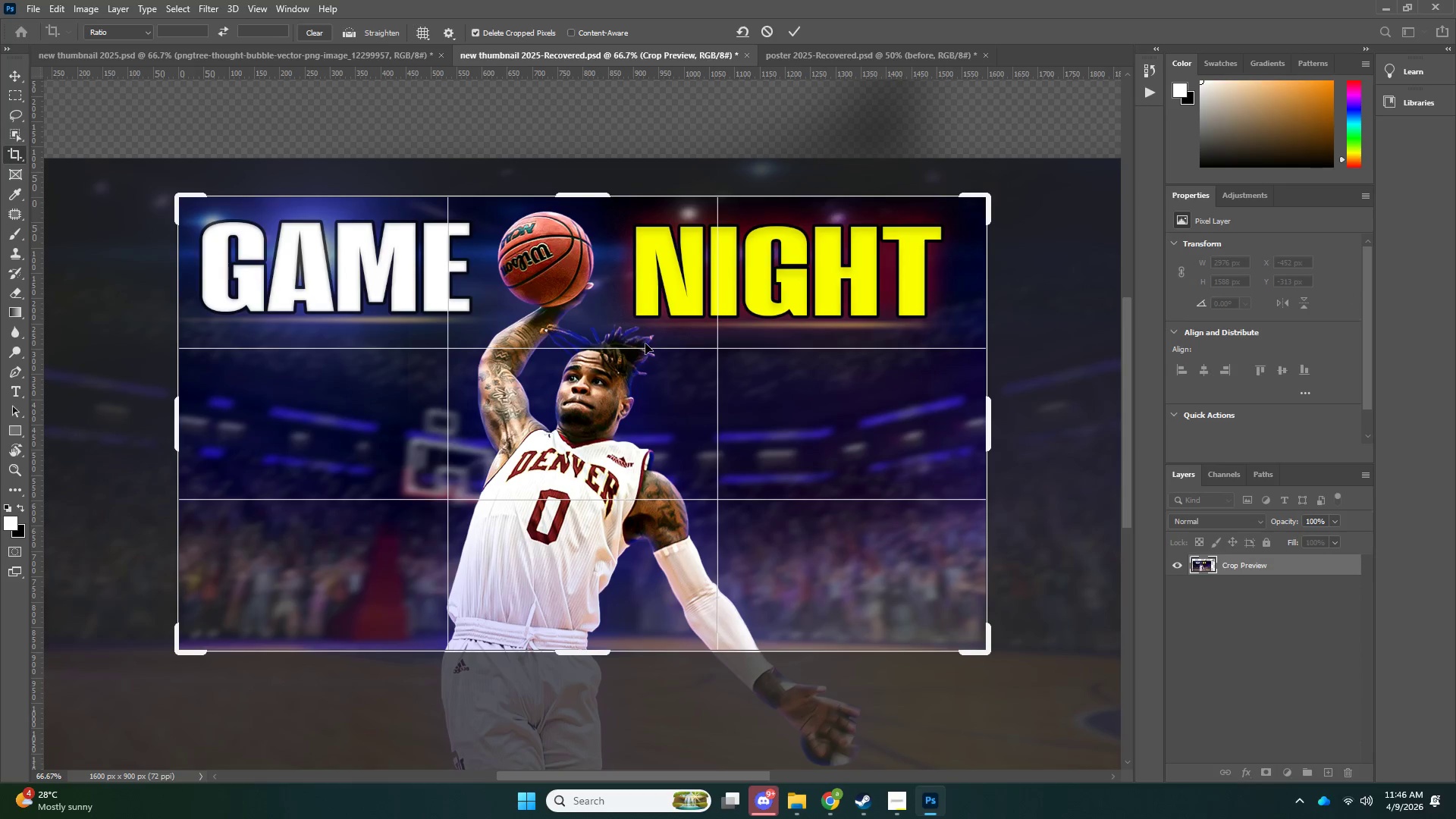 
key(NumpadEnter)
 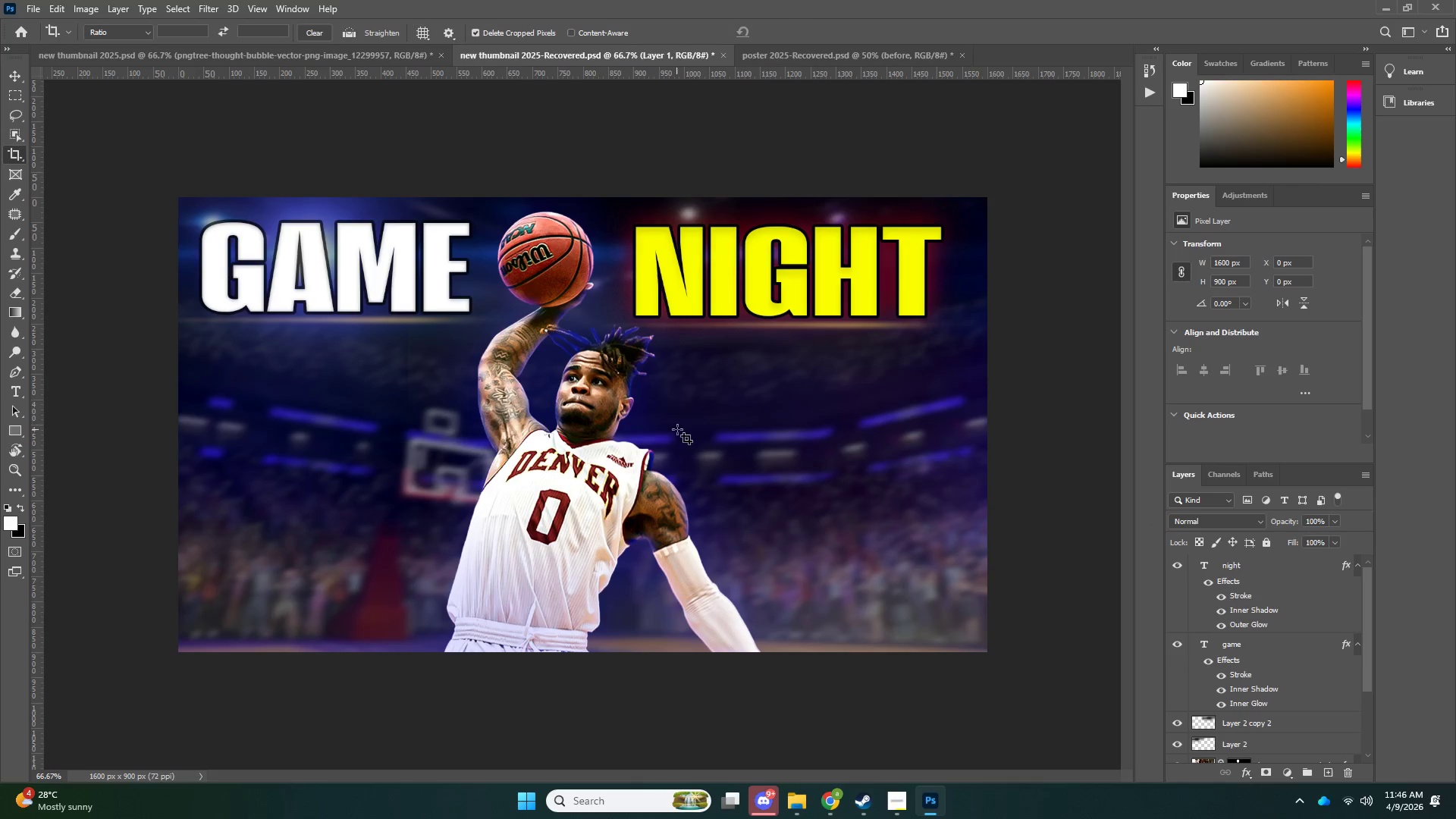 
left_click([274, 58])
 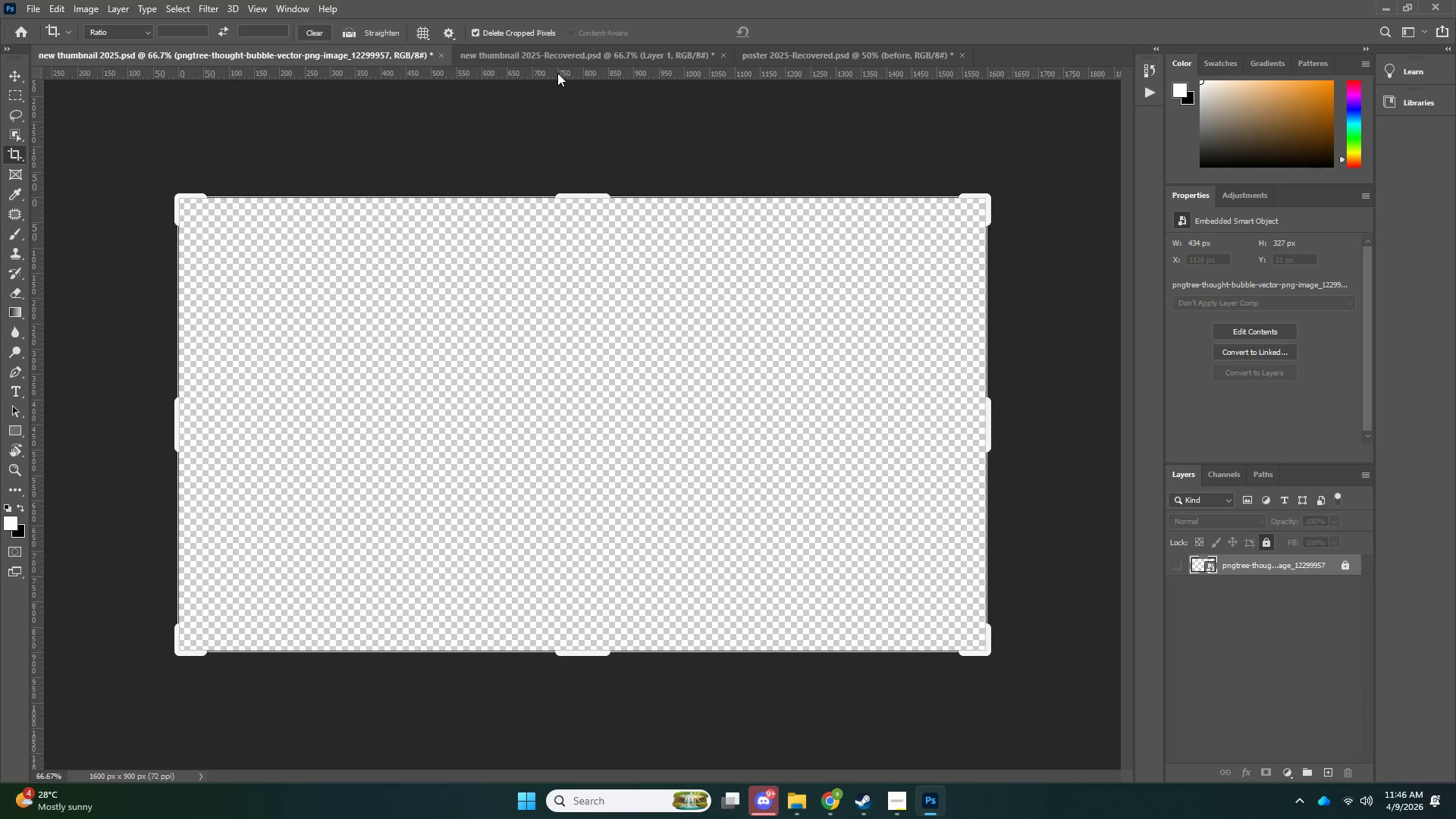 
left_click([559, 52])
 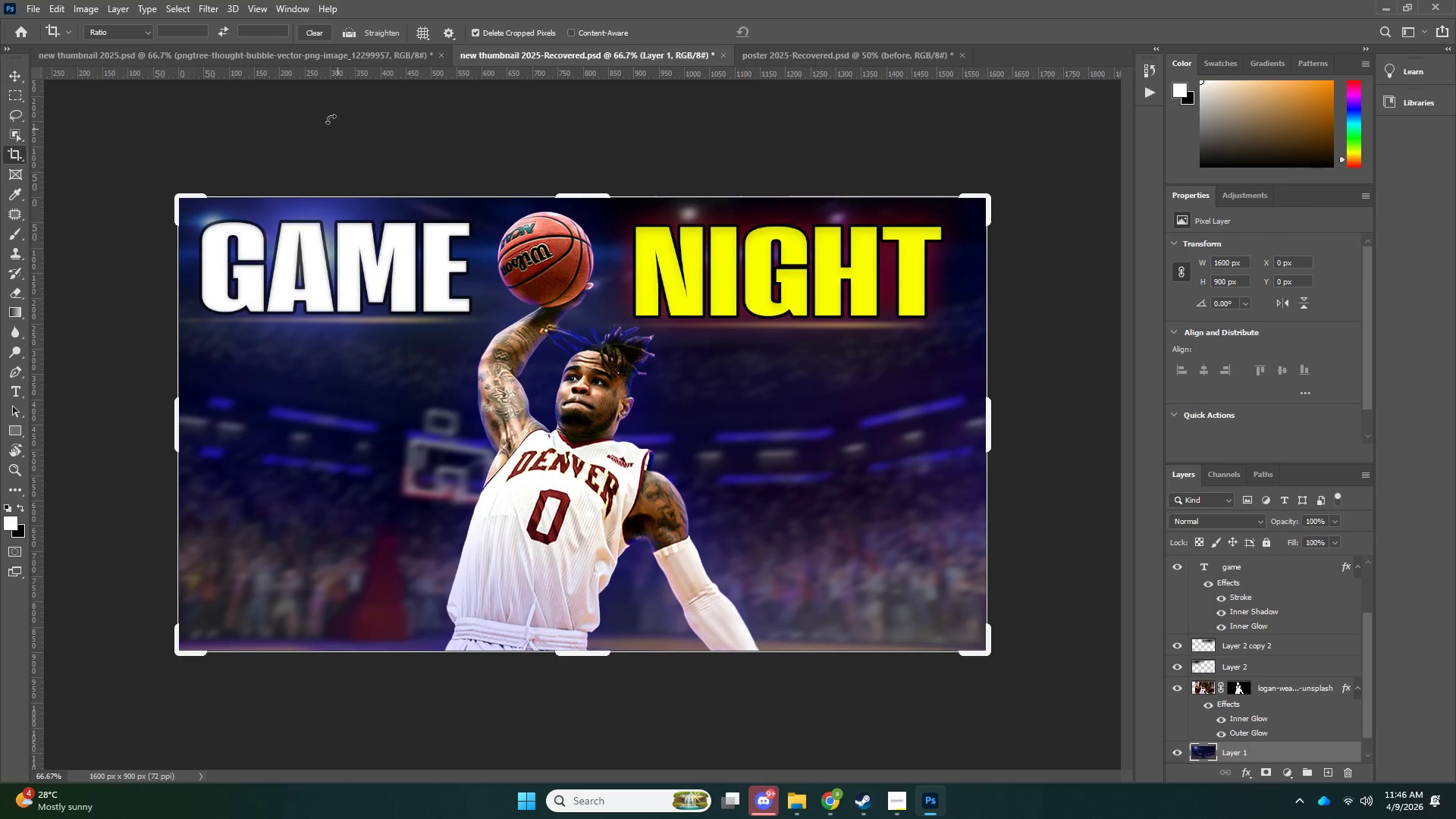 
left_click([269, 59])
 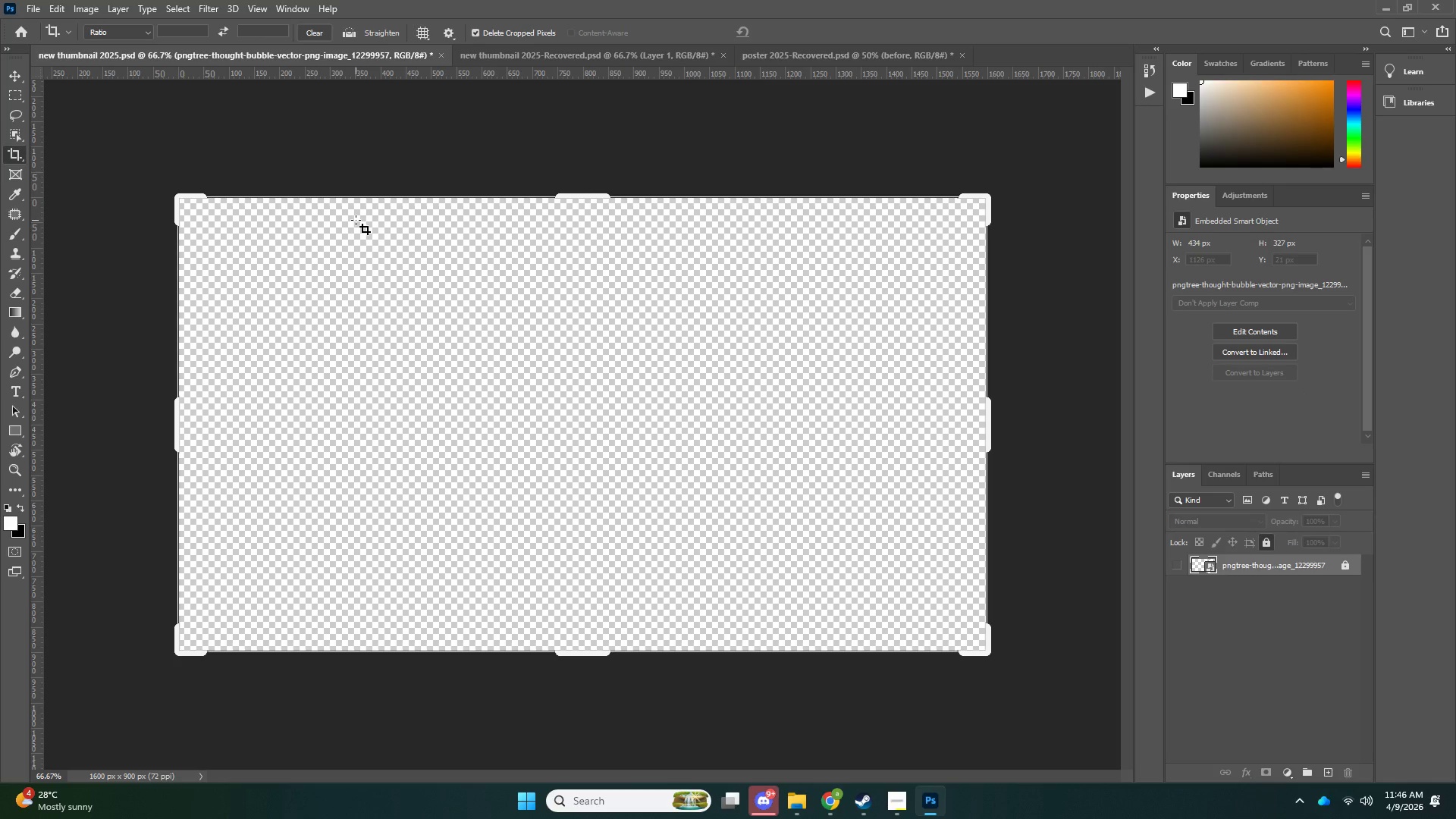 
key(NumpadEnter)
 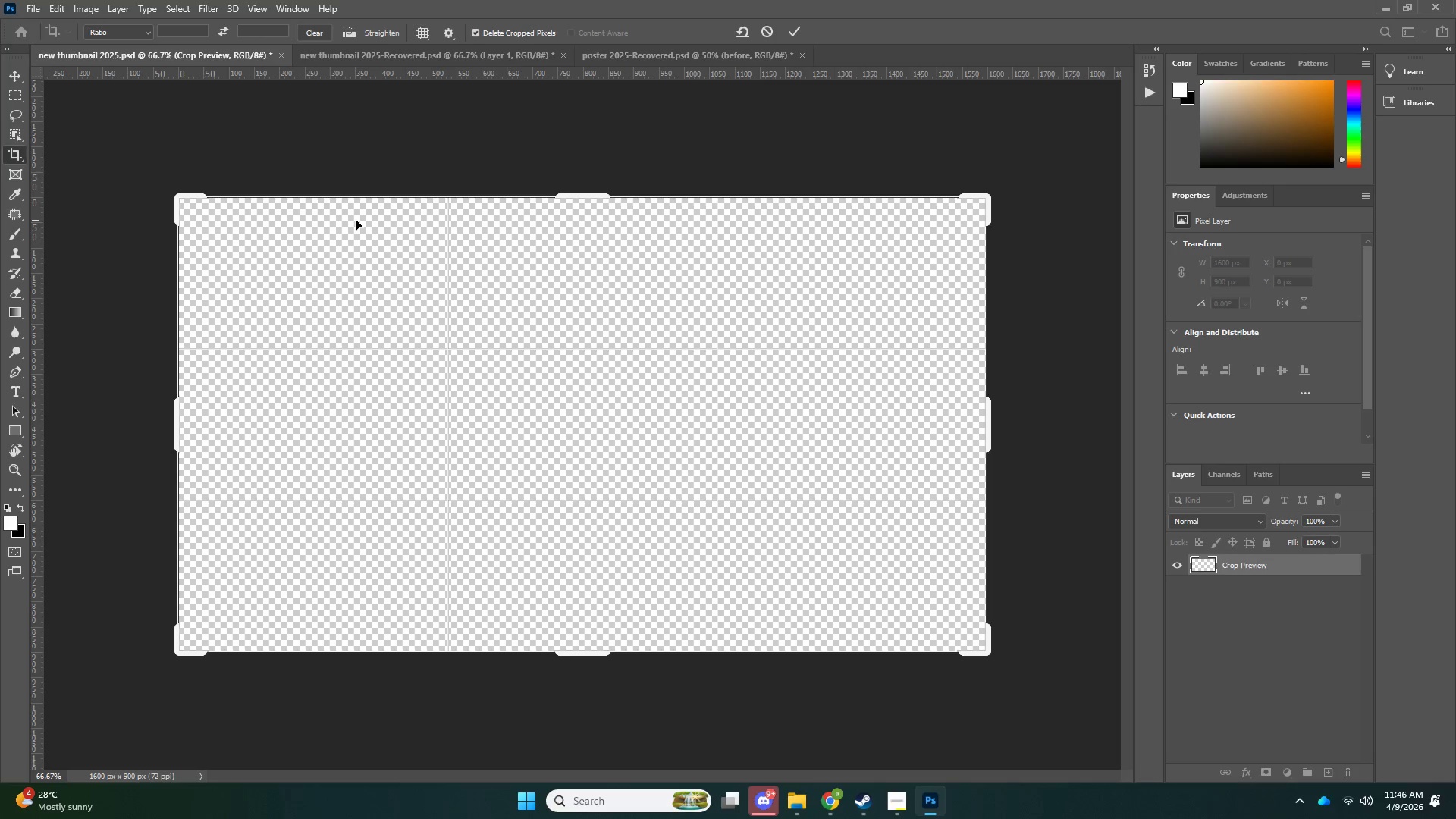 
key(NumpadEnter)
 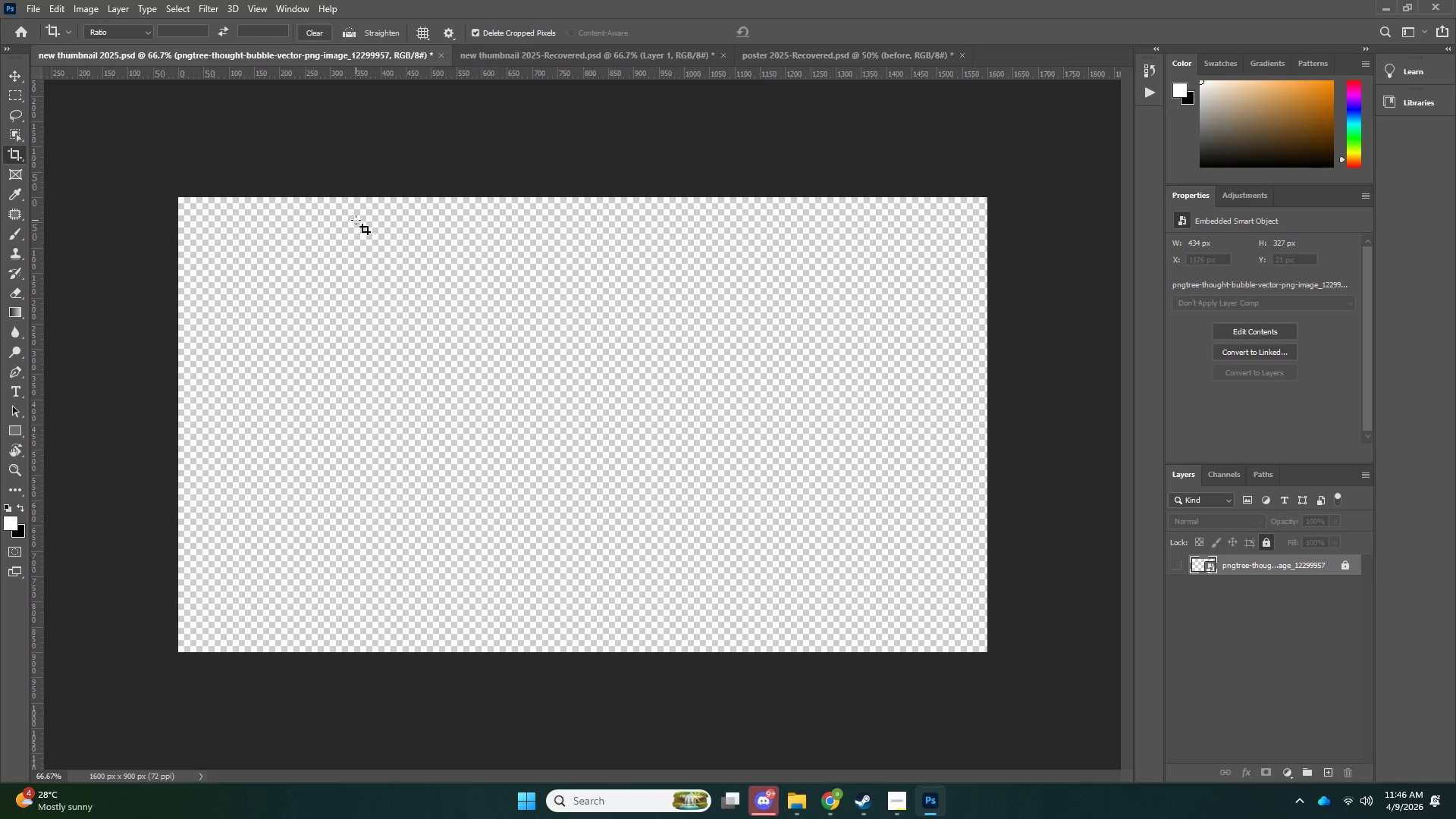 
key(Alt+Tab)
 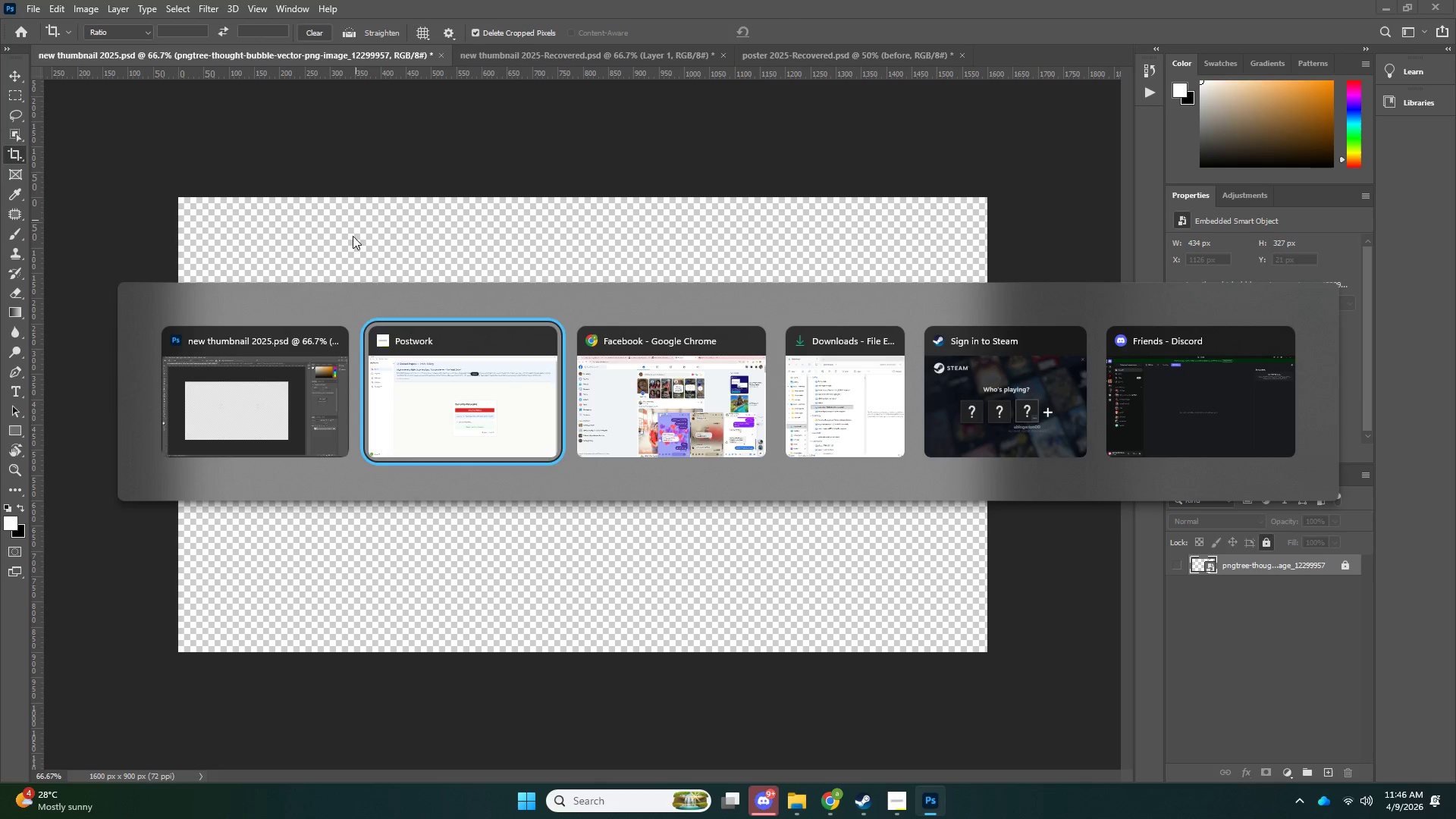 
key(Alt+Tab)
 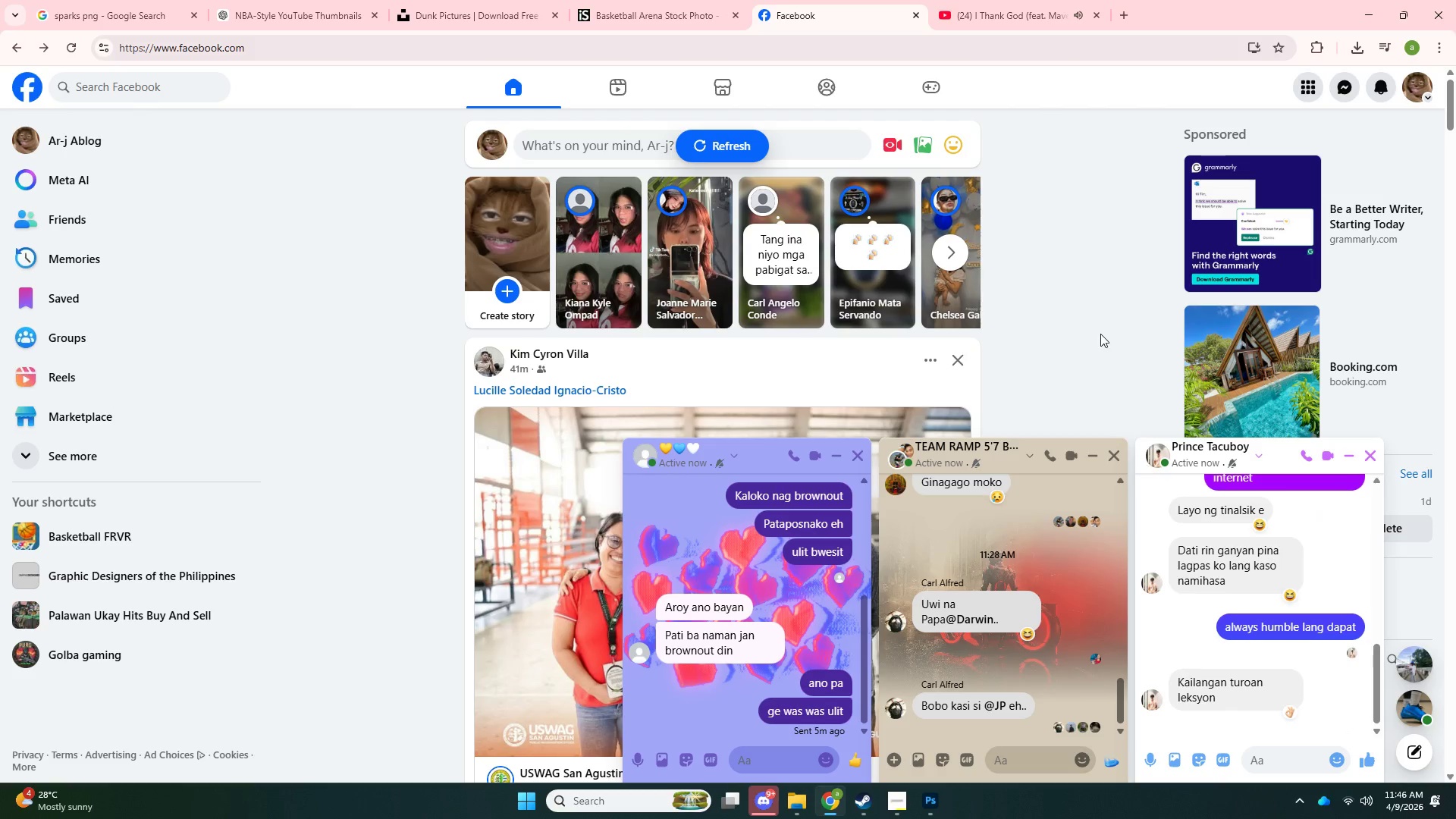 
left_click([1100, 333])
 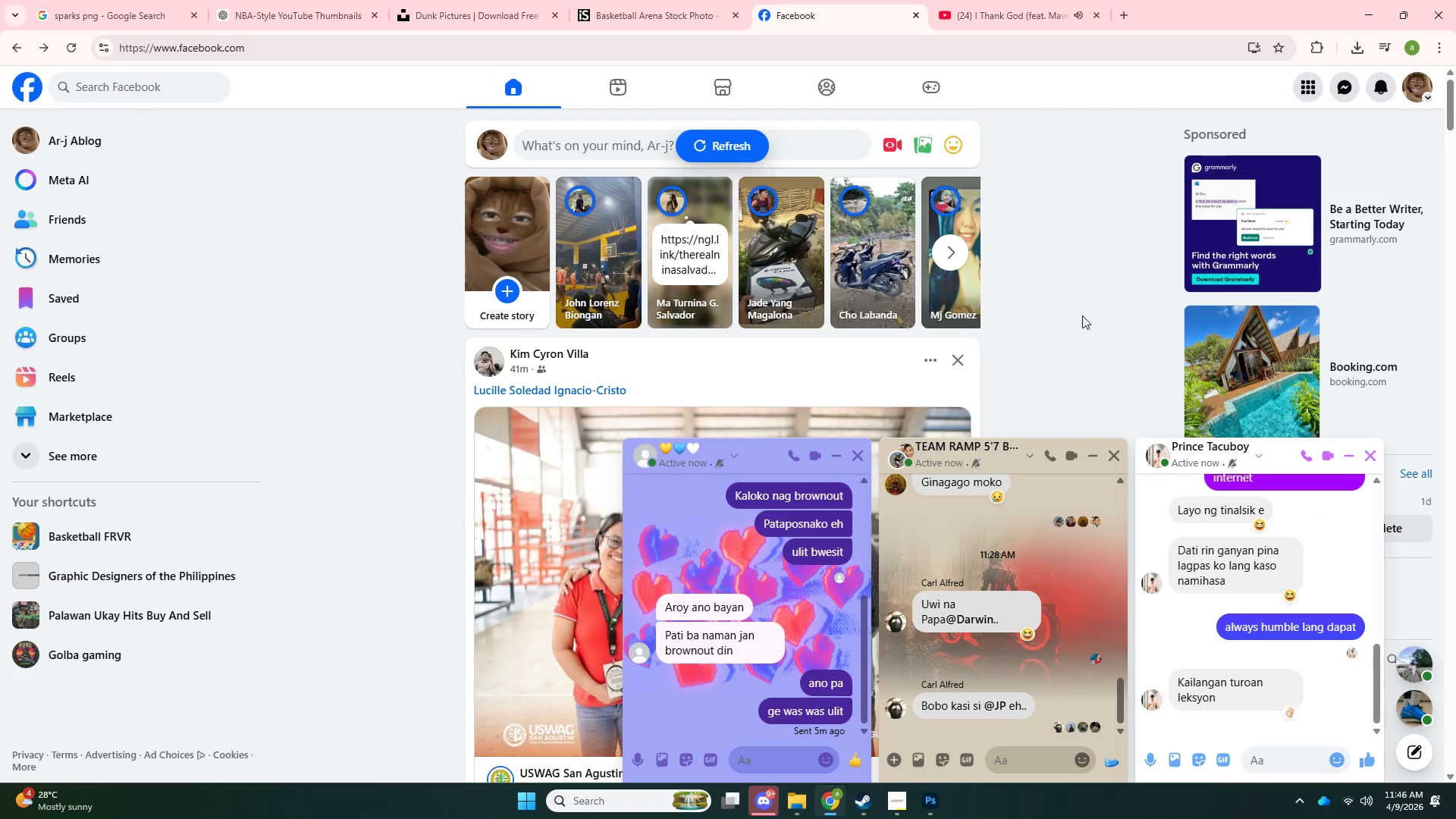 
left_click([1357, 92])
 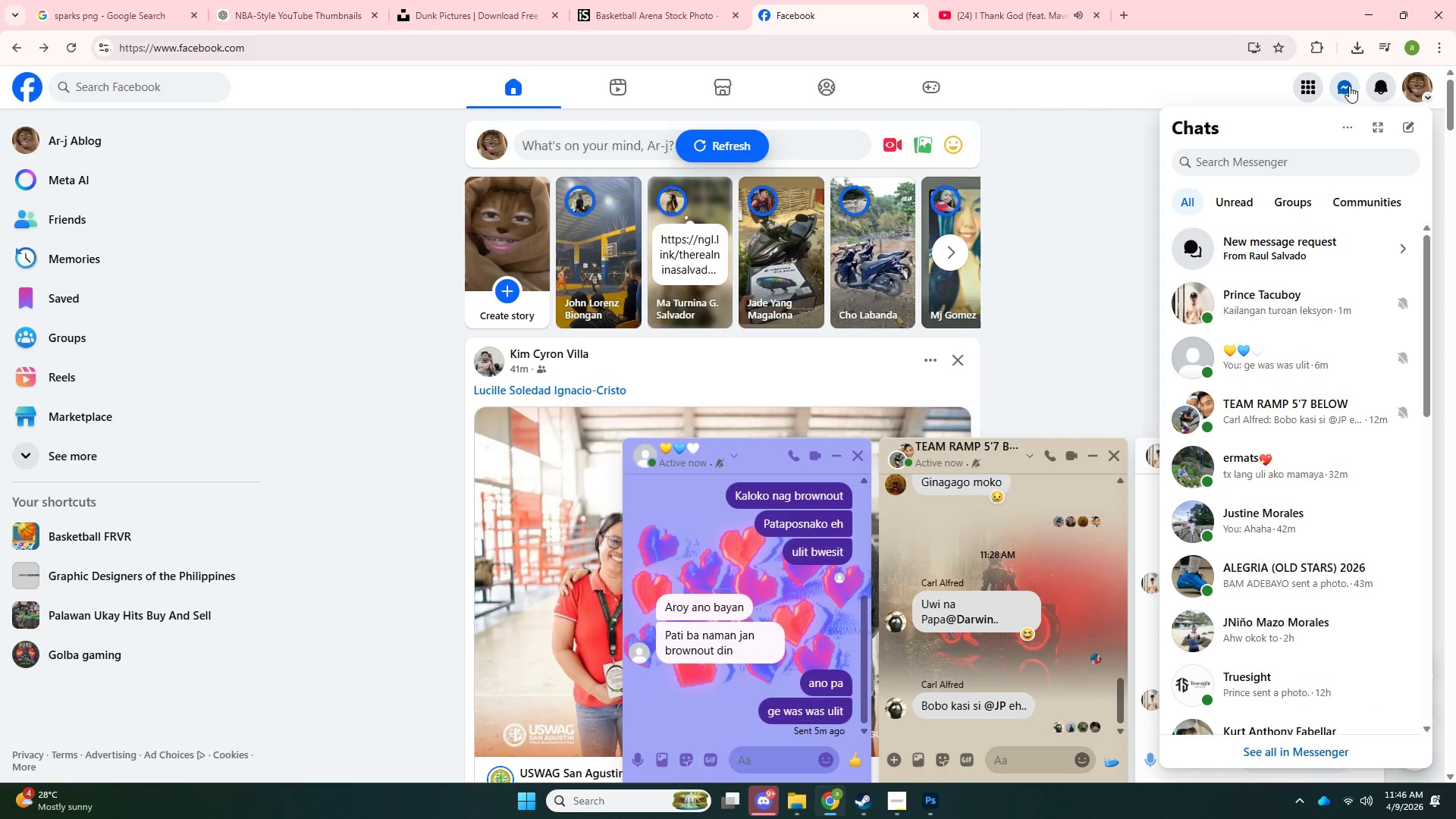 
left_click([1349, 86])
 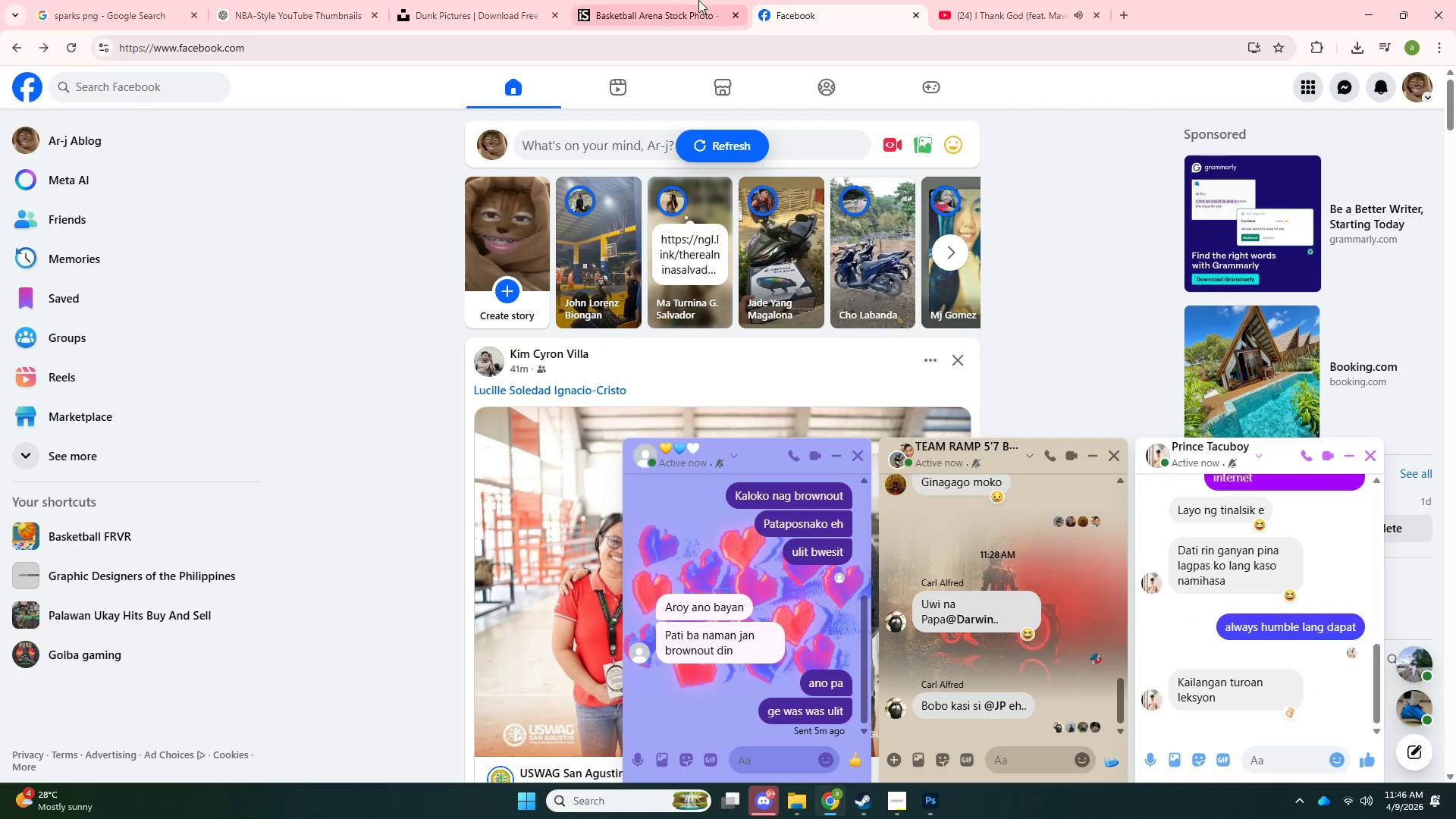 
double_click([780, 0])
 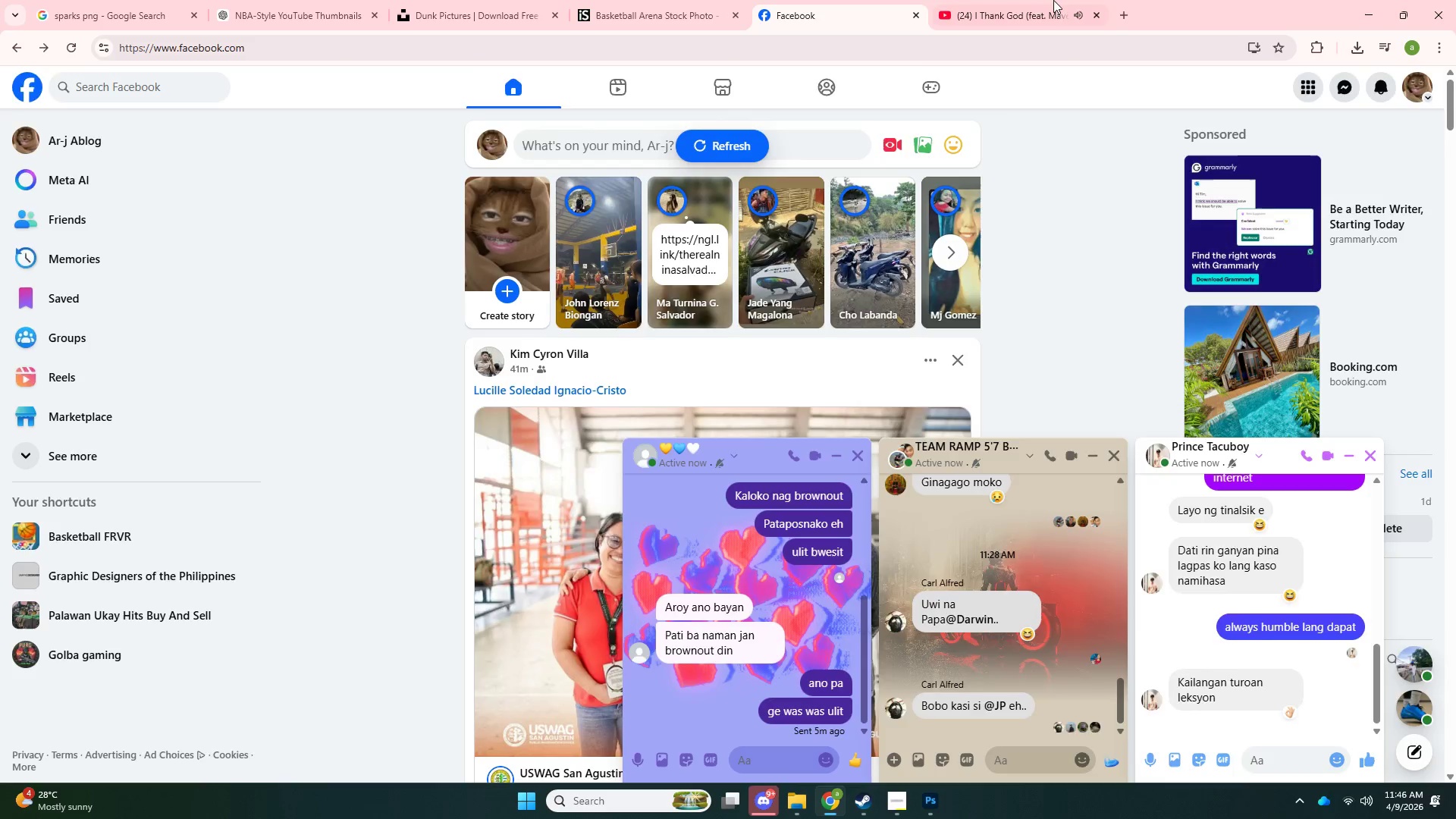 
triple_click([1055, 0])
 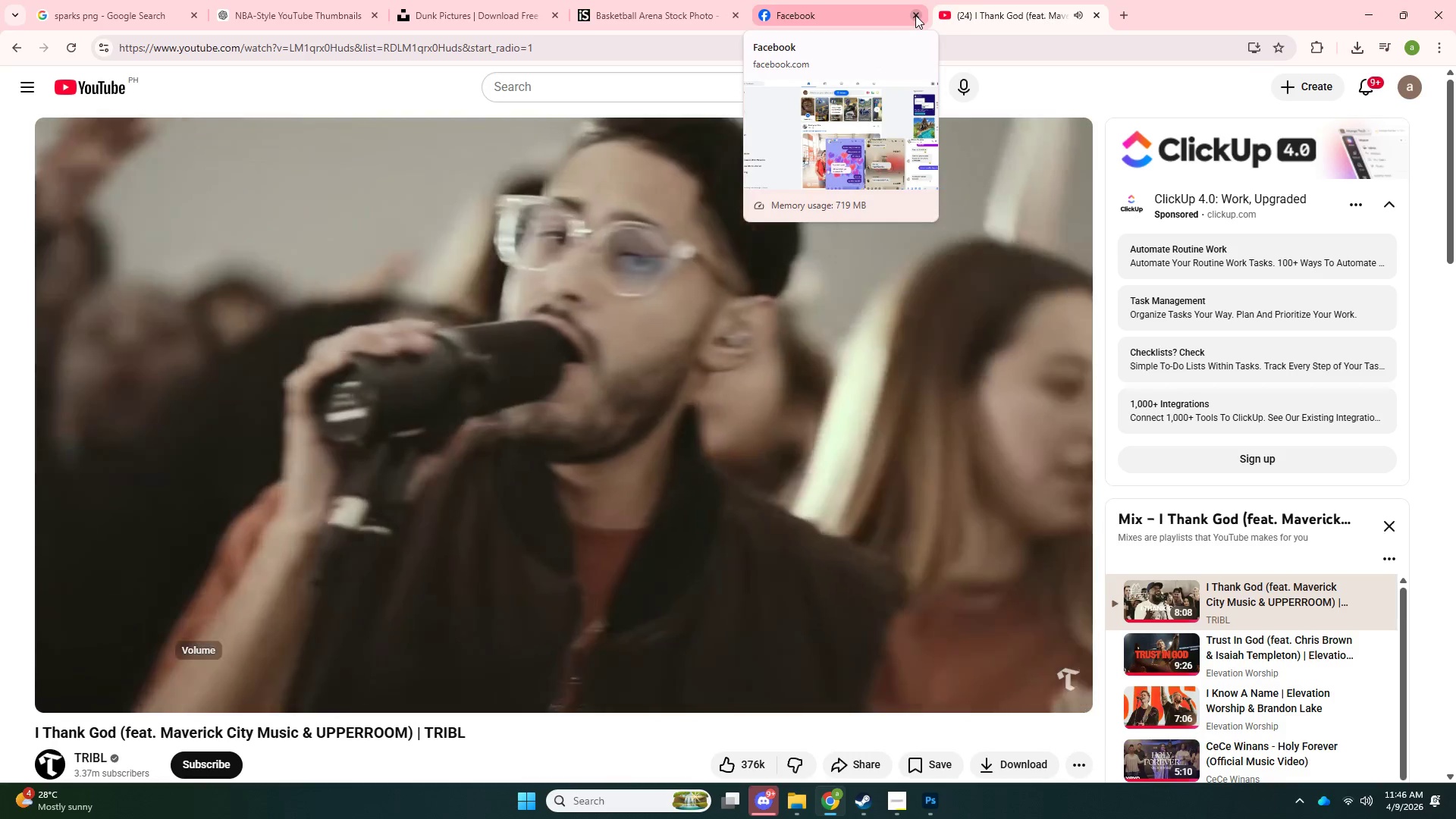 
left_click([915, 15])
 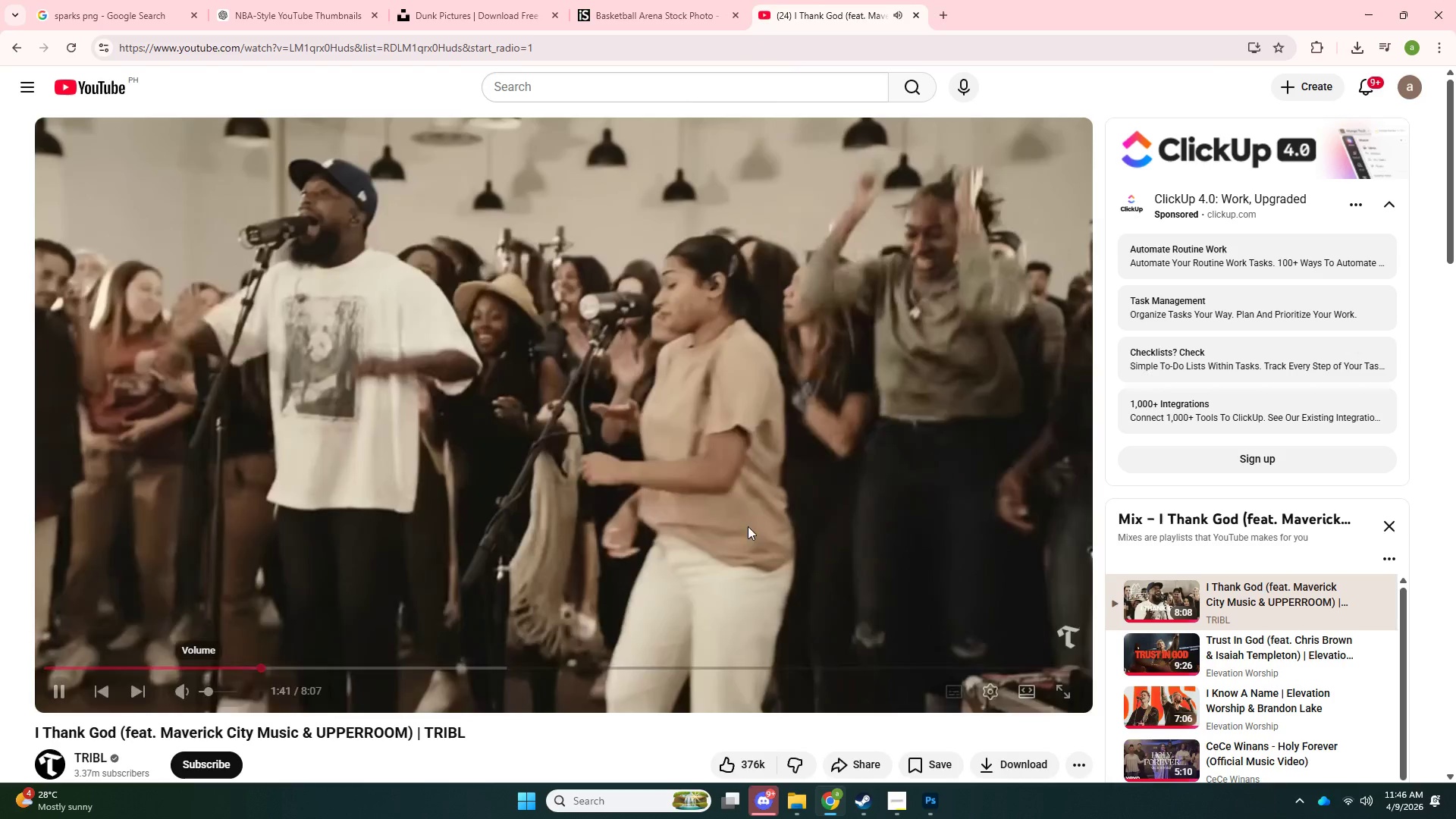 
left_click([886, 795])